 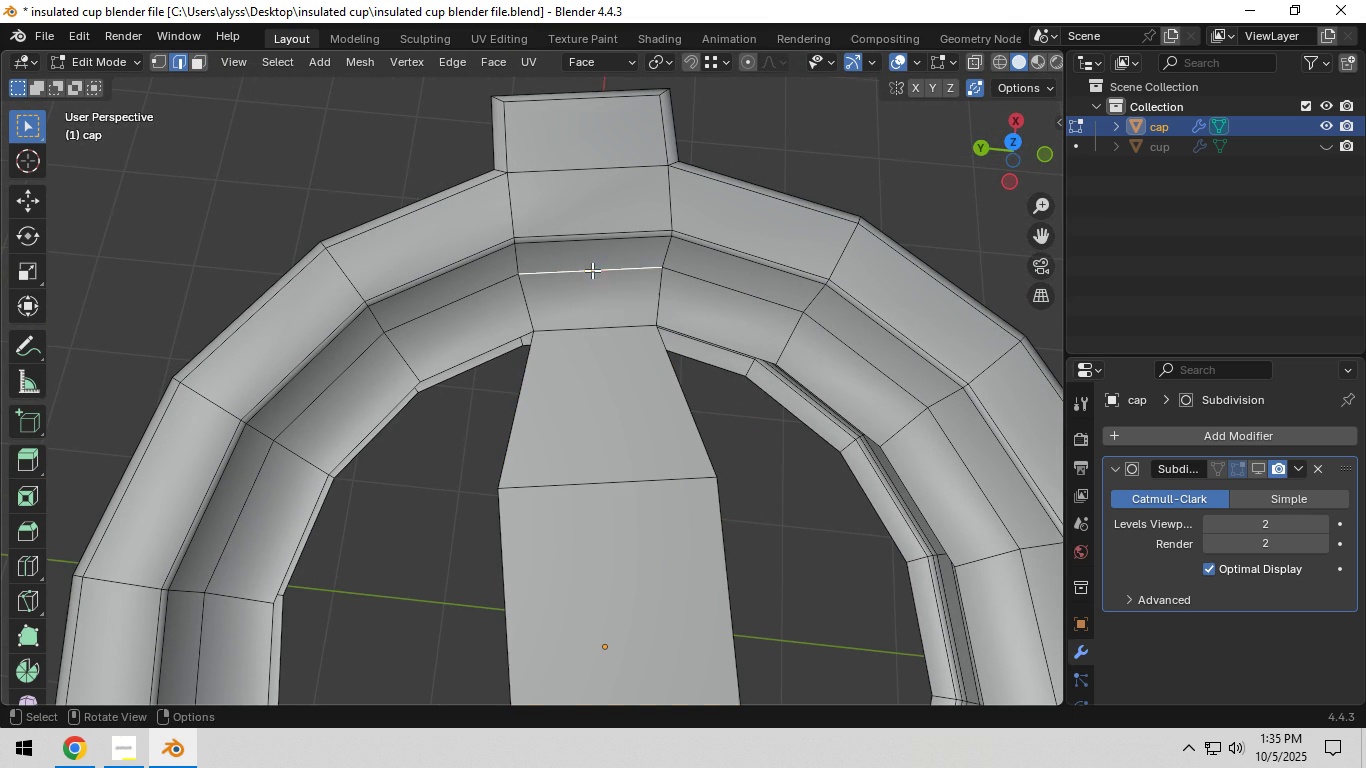 
left_click([592, 270])
 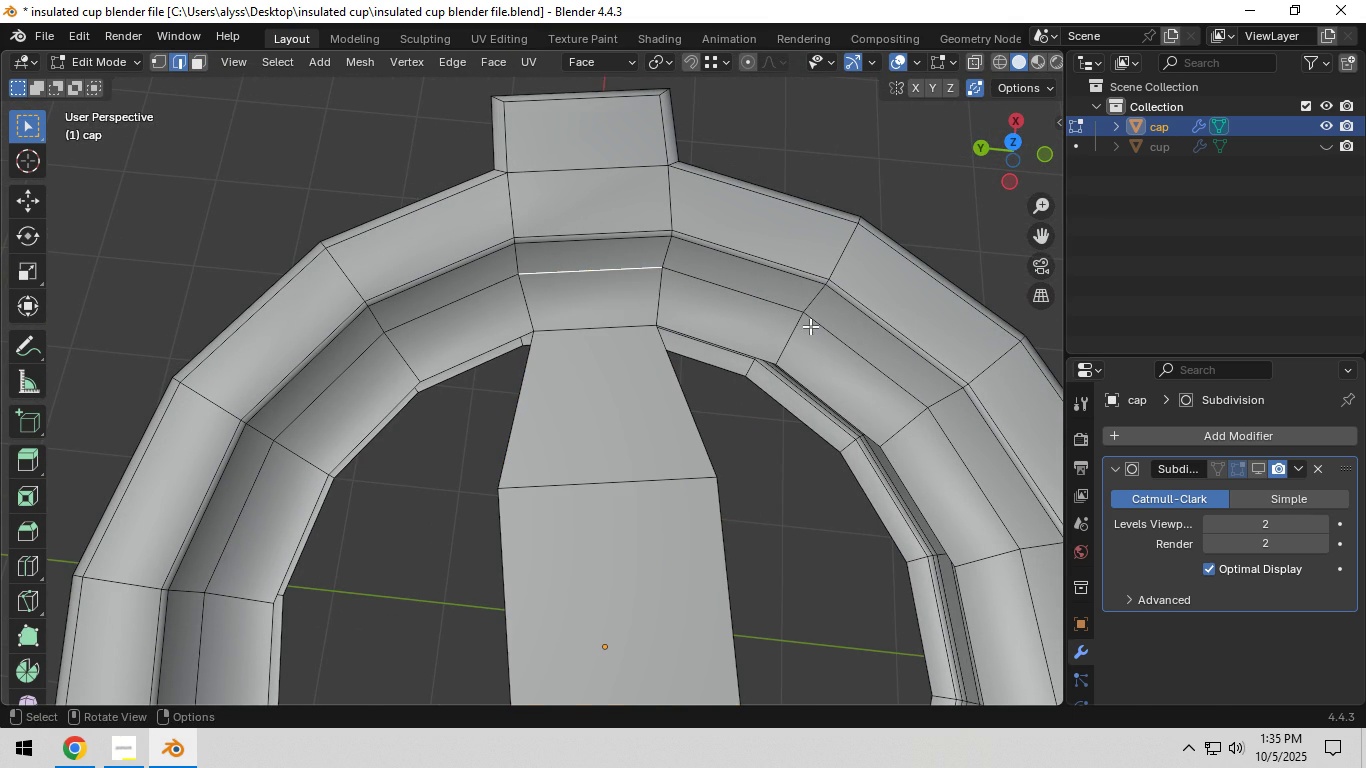 
key(S)
 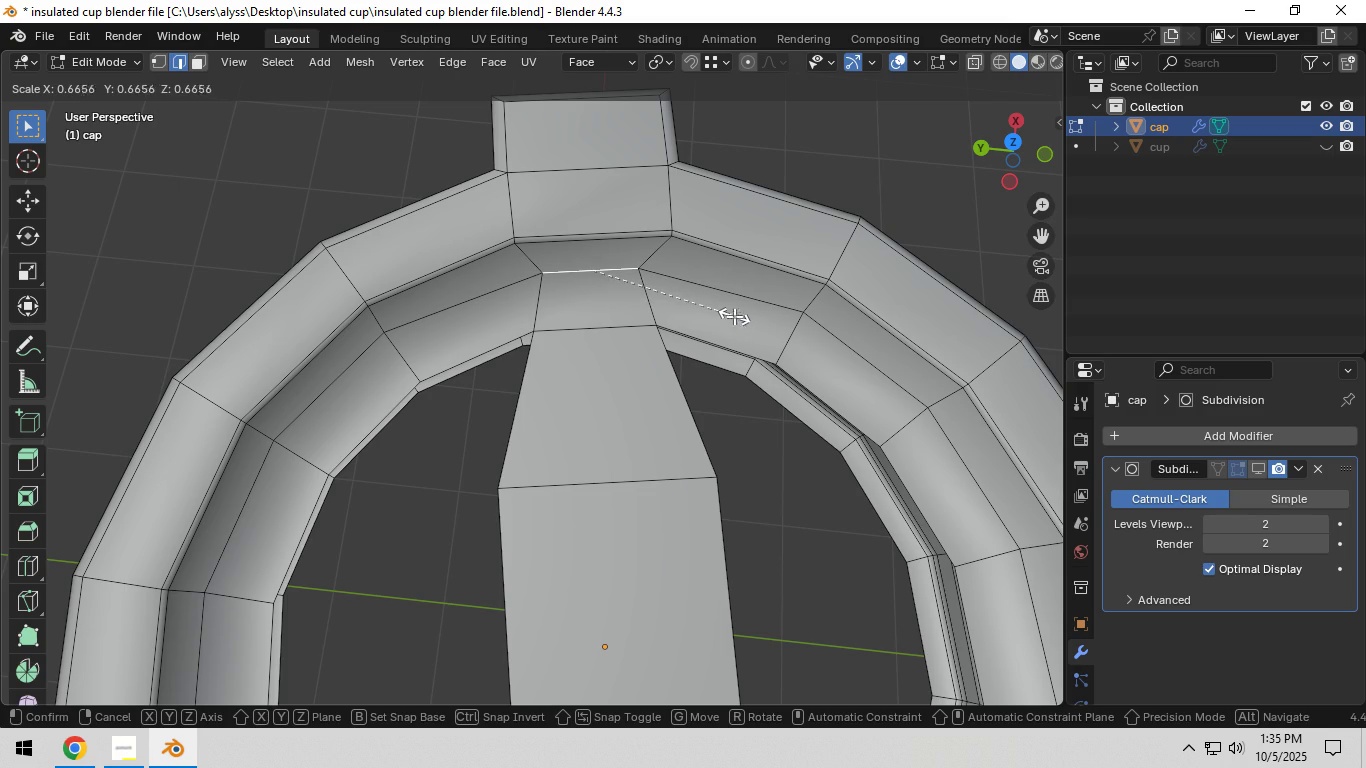 
key(3)
 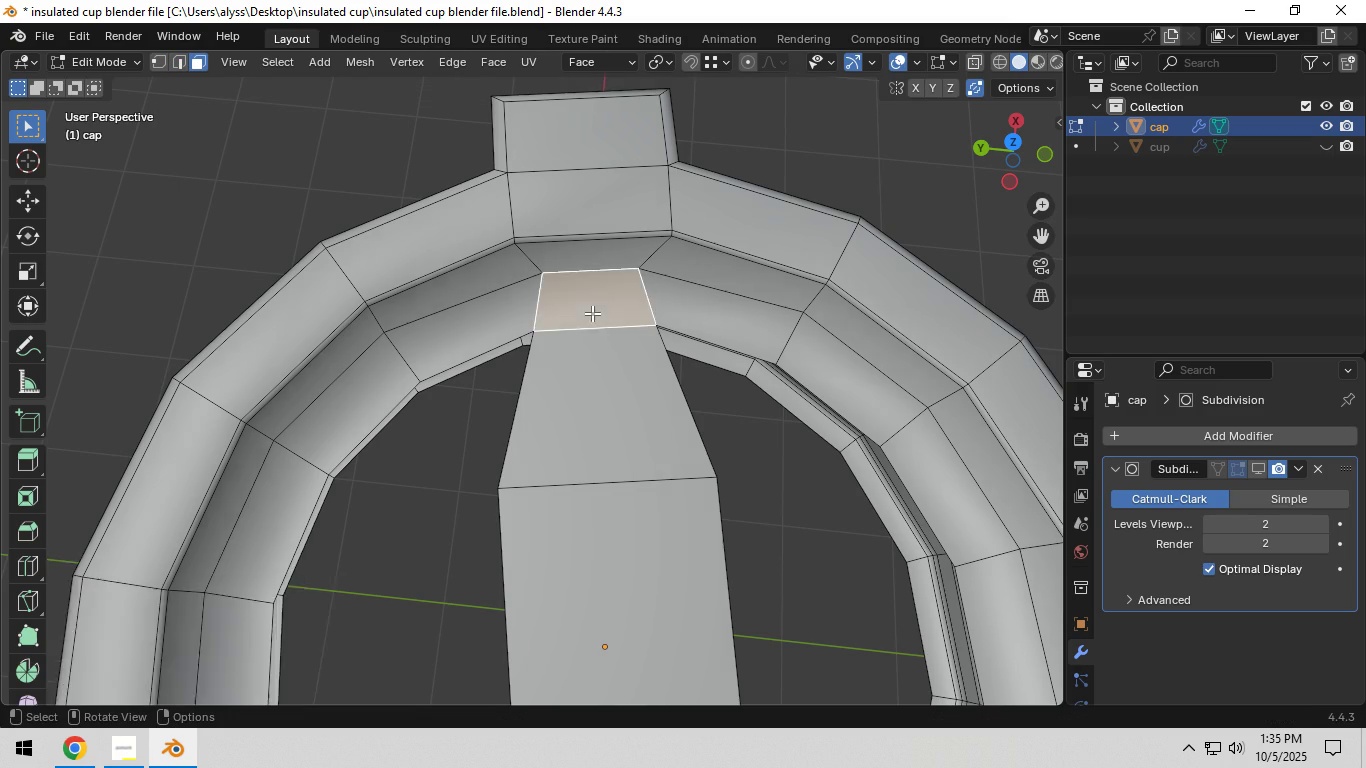 
left_click([592, 311])
 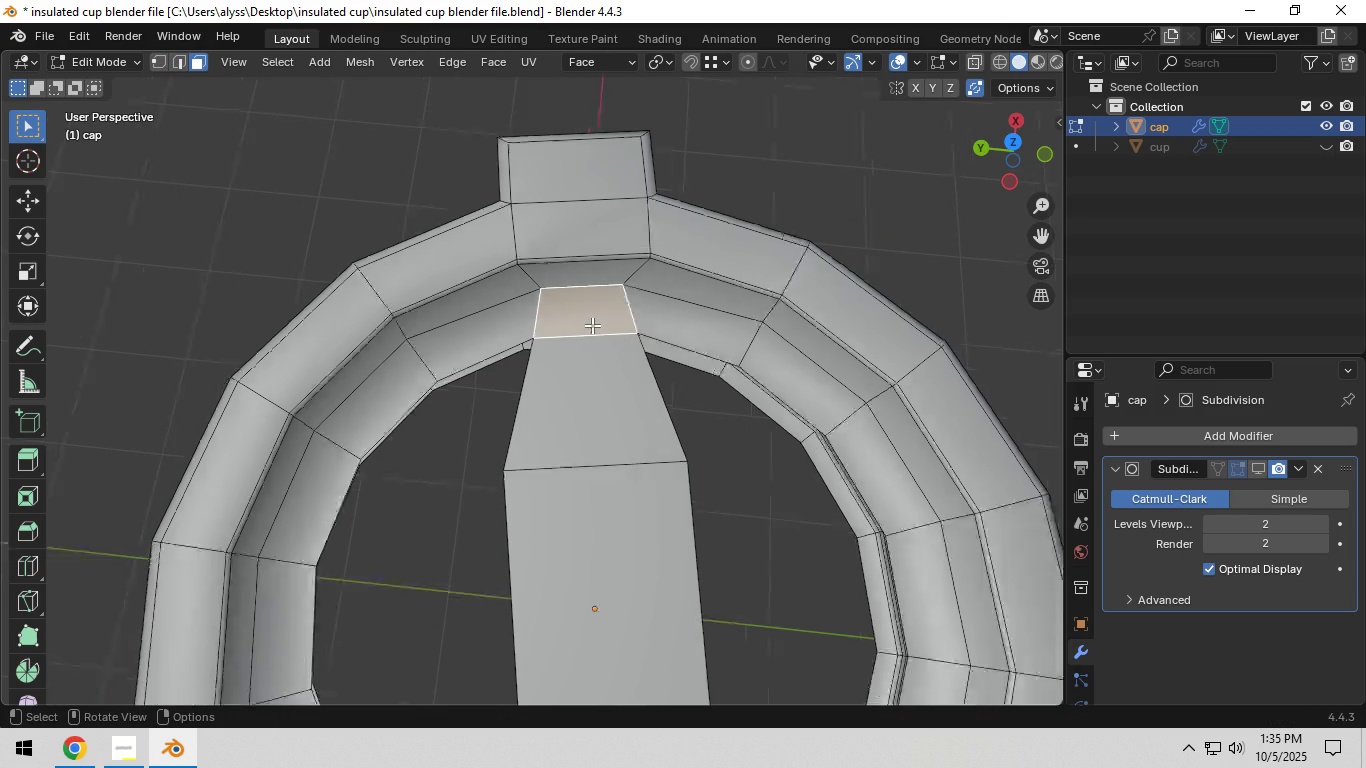 
scroll: coordinate [592, 325], scroll_direction: down, amount: 3.0